 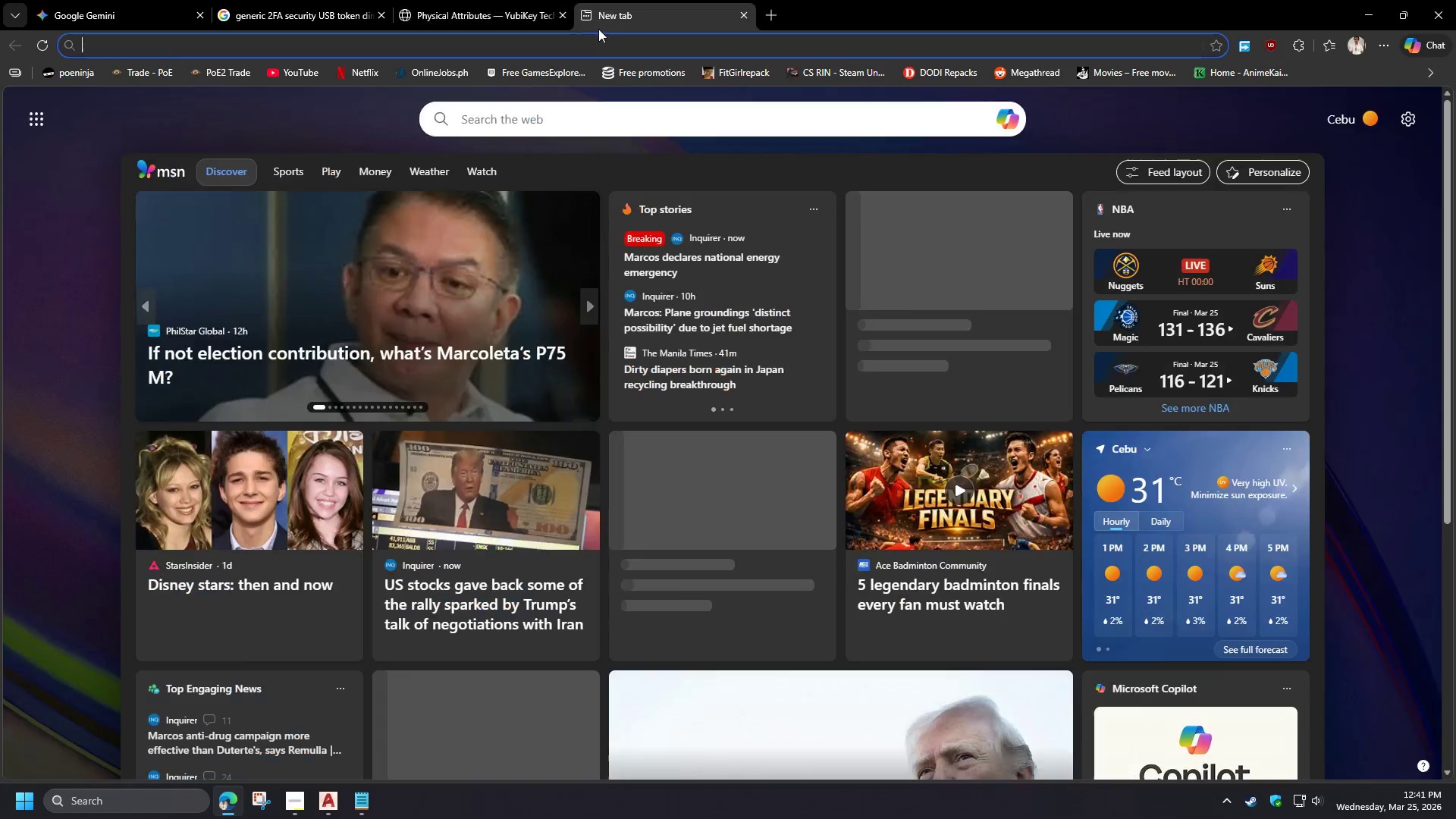 
key(Control+ControlLeft)
 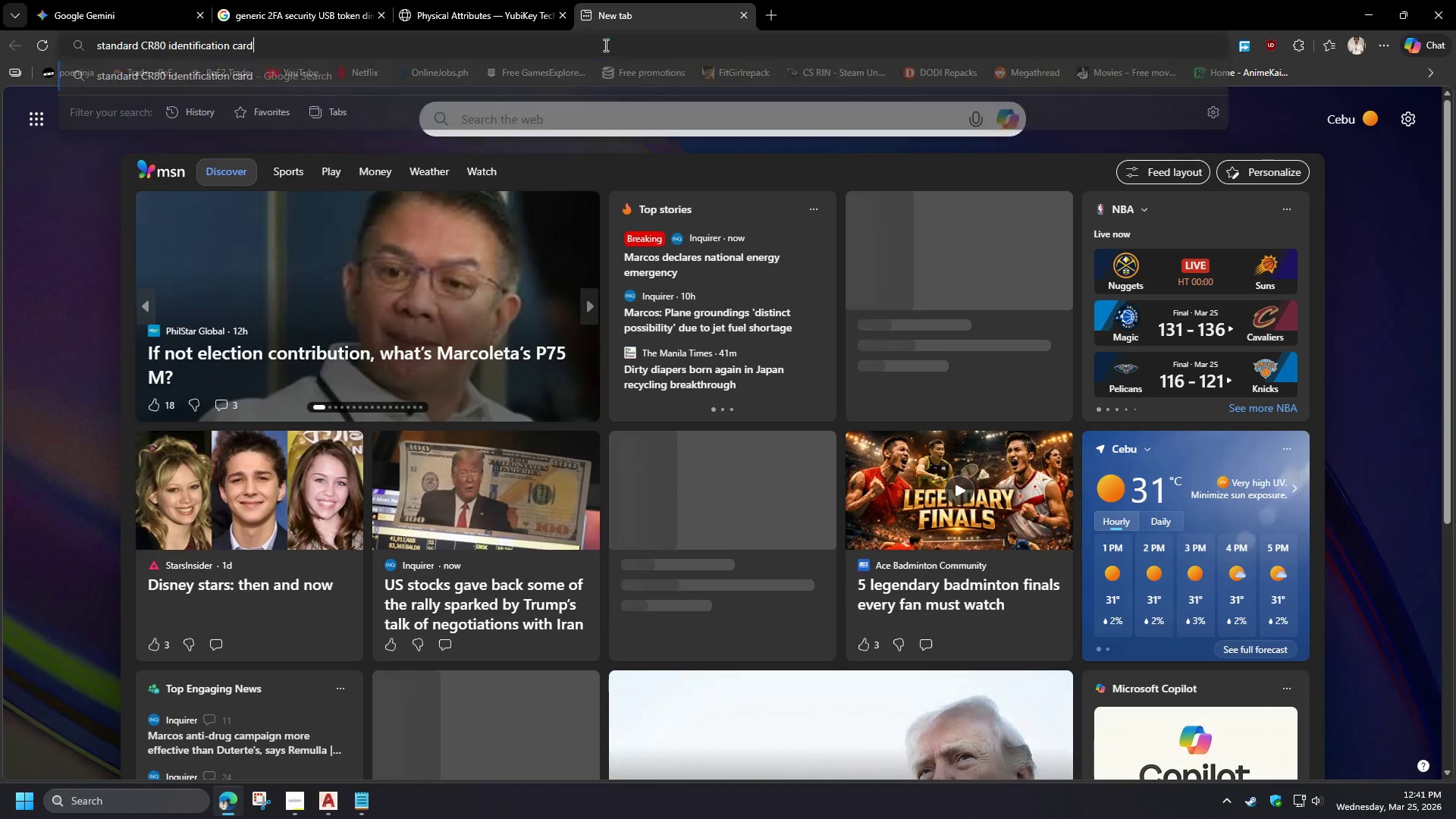 
key(Control+V)
 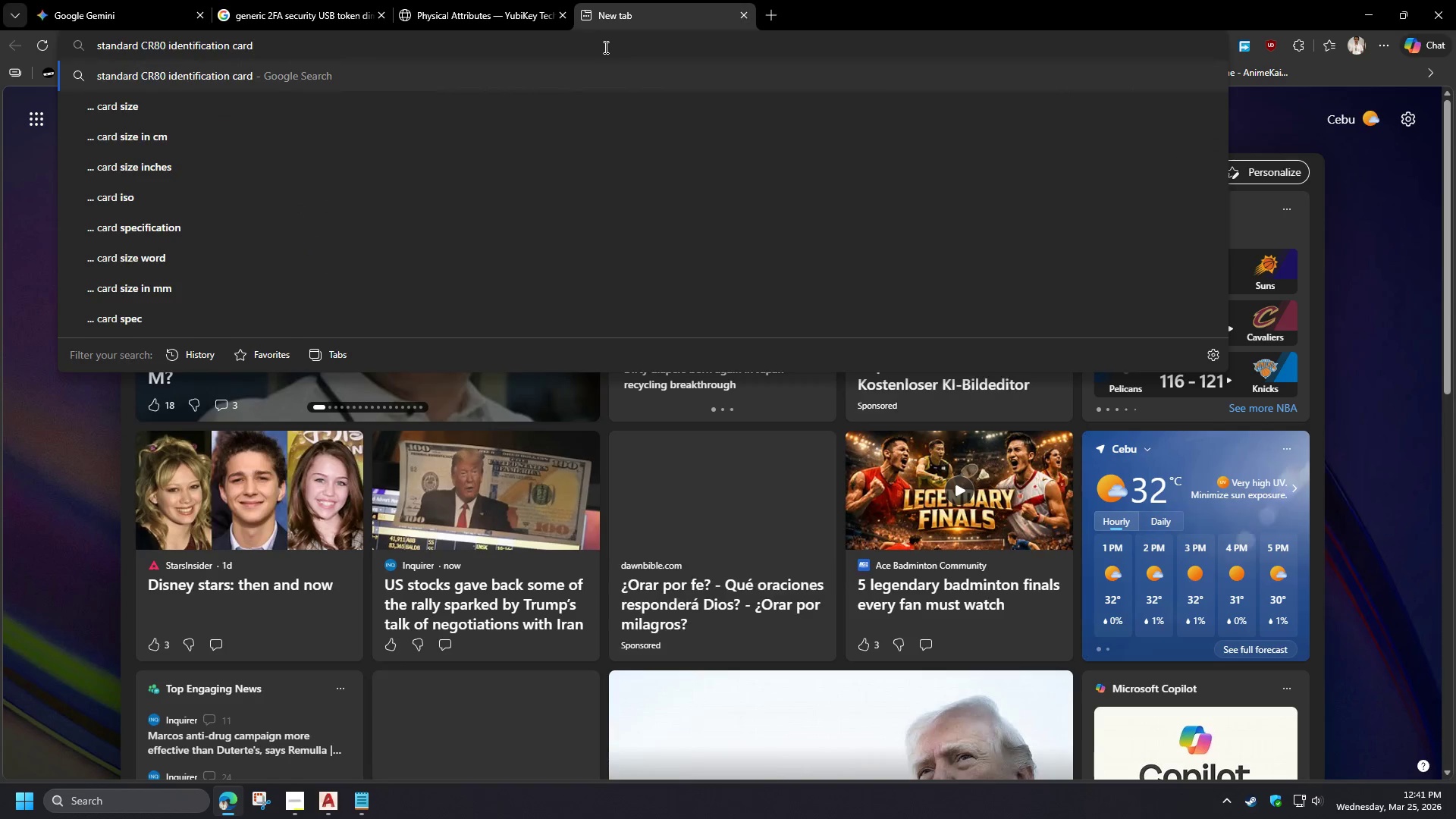 
type( thickness in mm)
 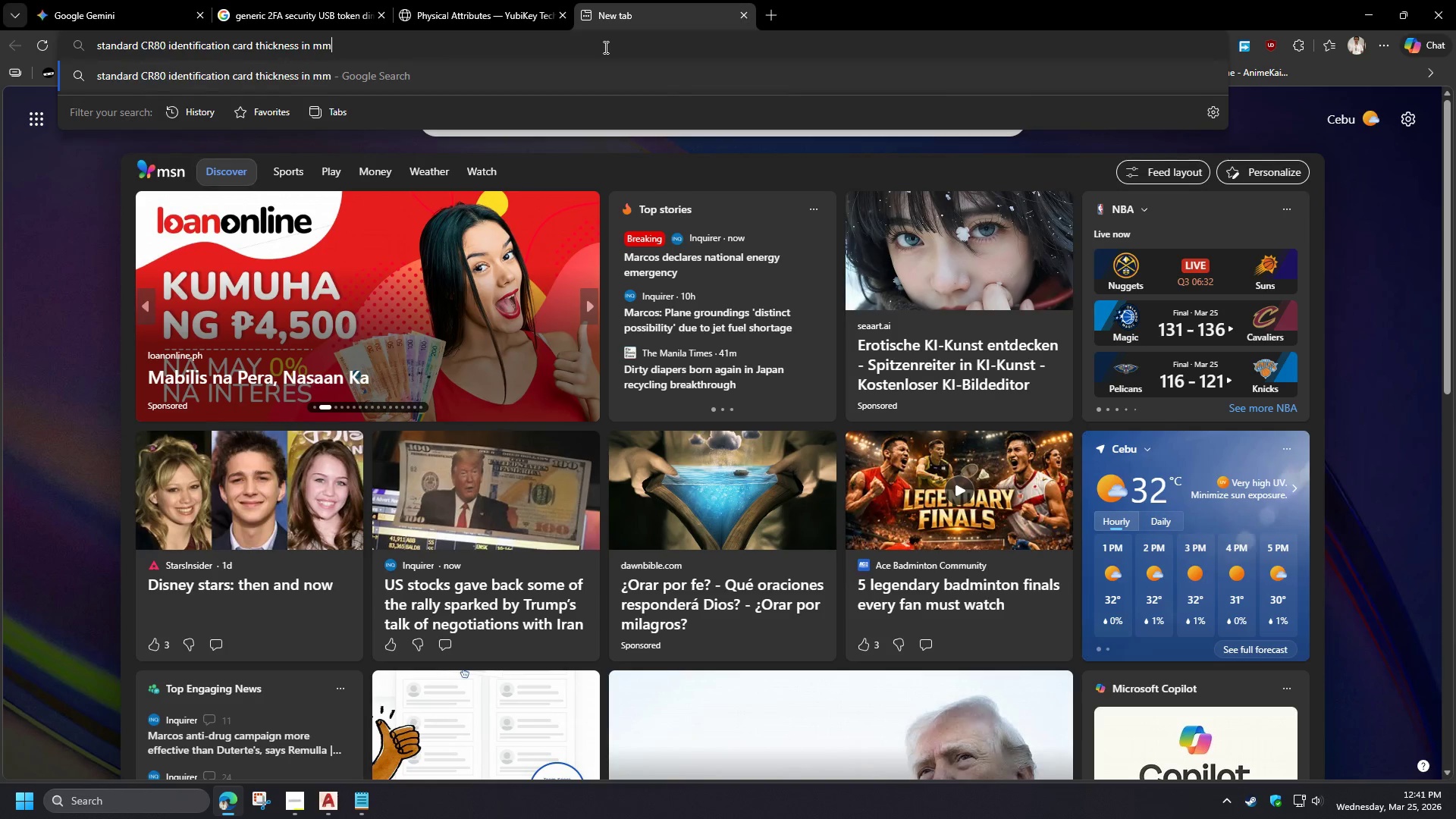 
key(Enter)
 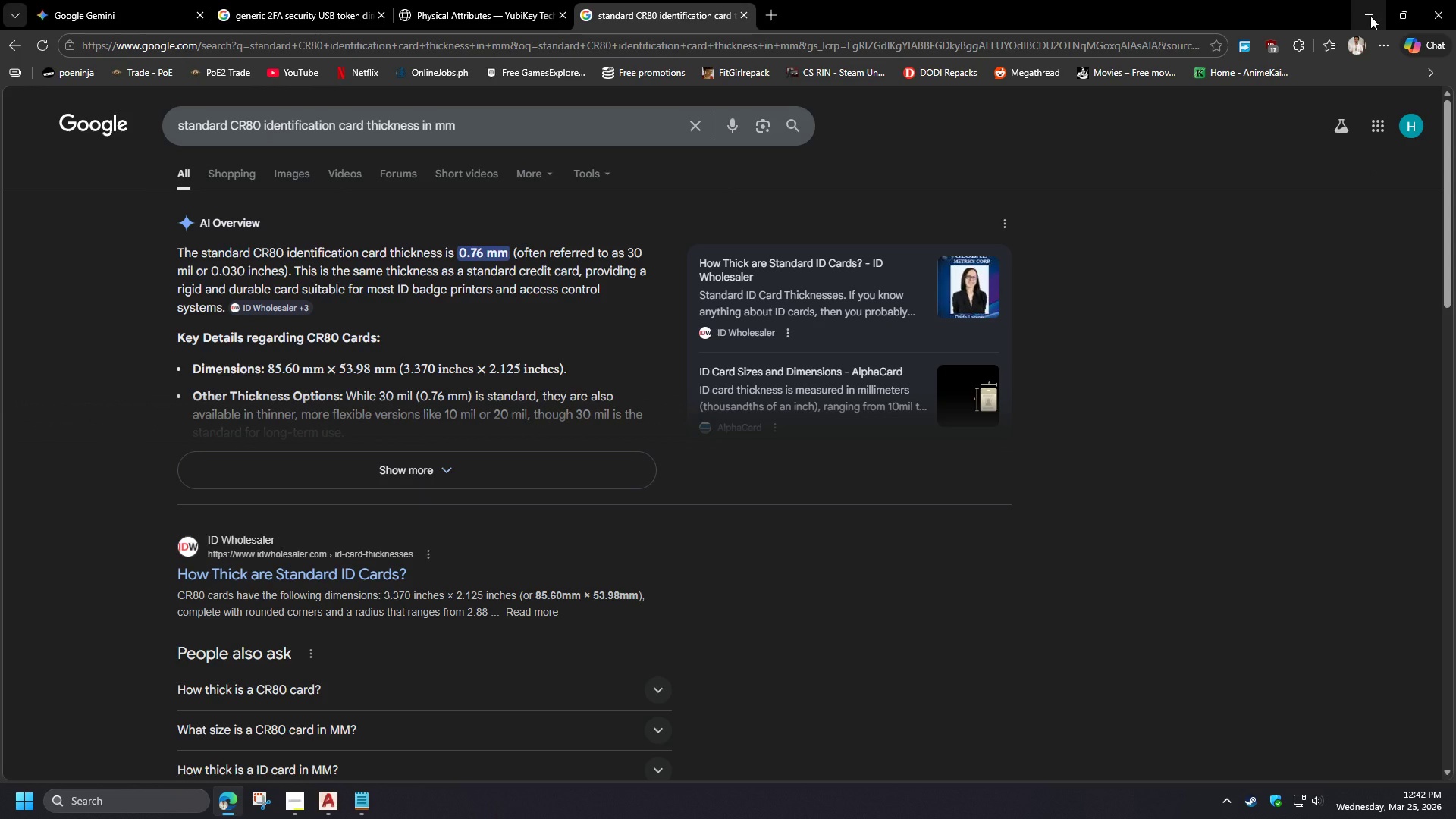 
wait(21.34)
 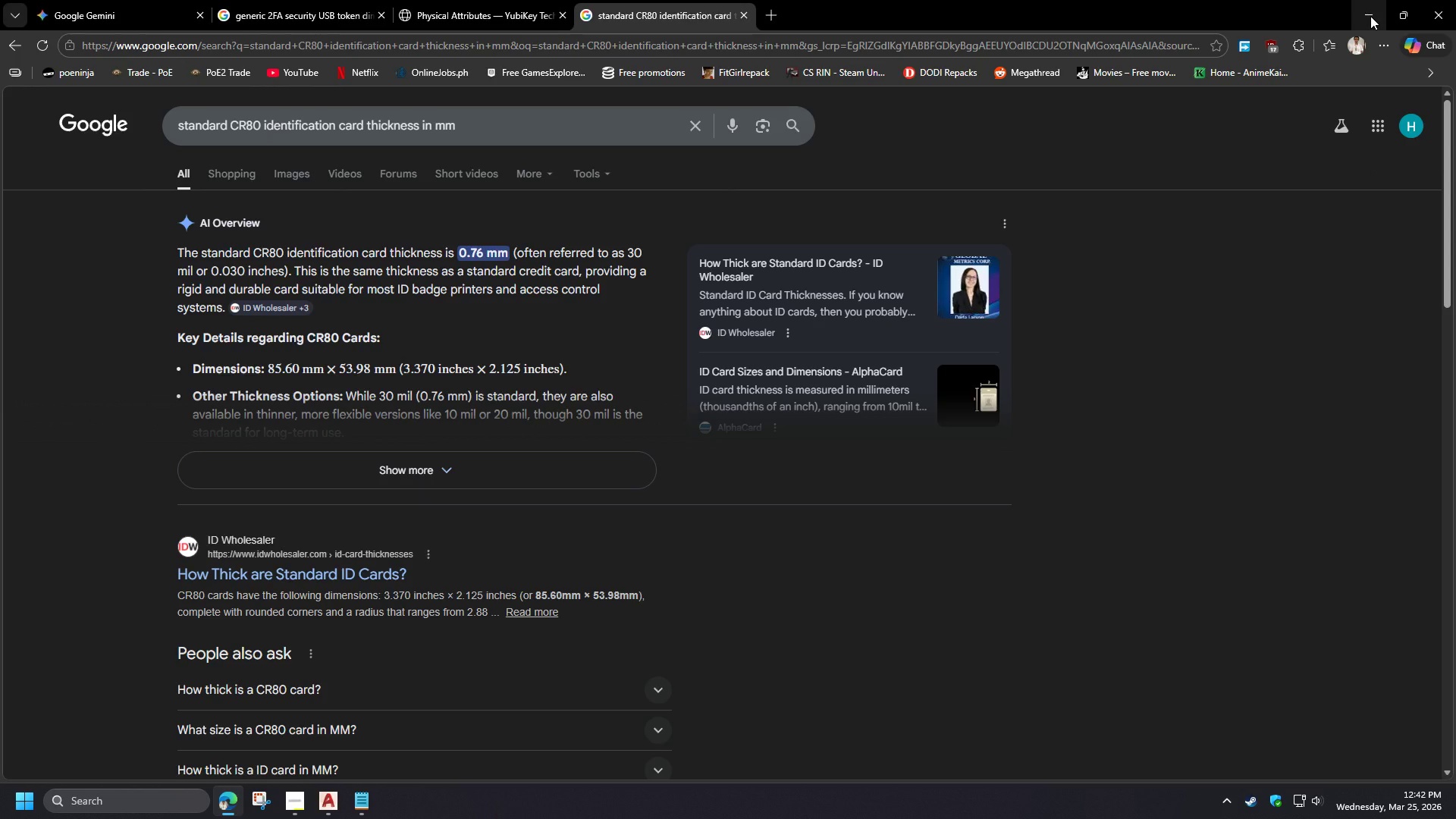 
left_click([416, 474])
 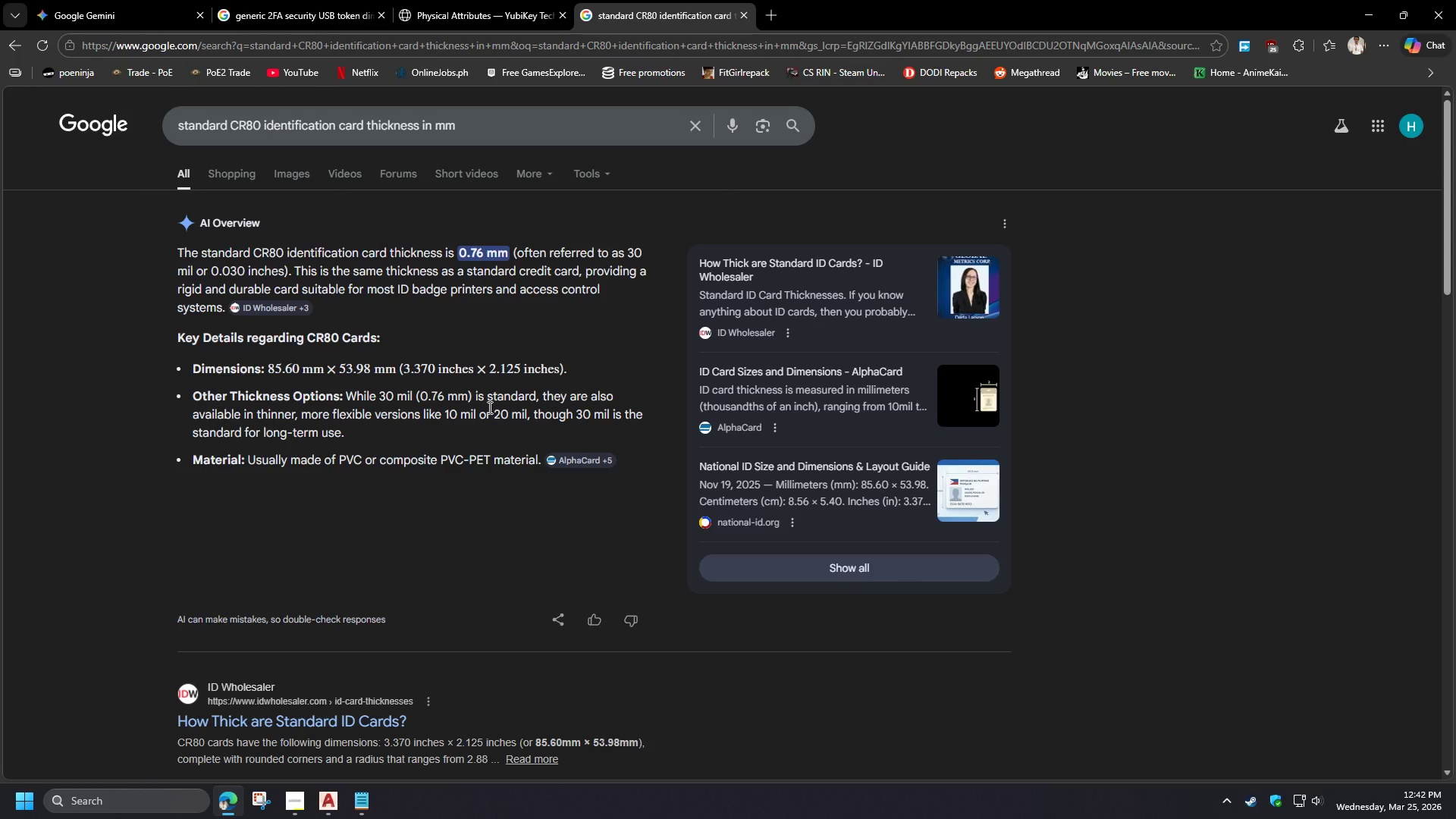 
wait(13.62)
 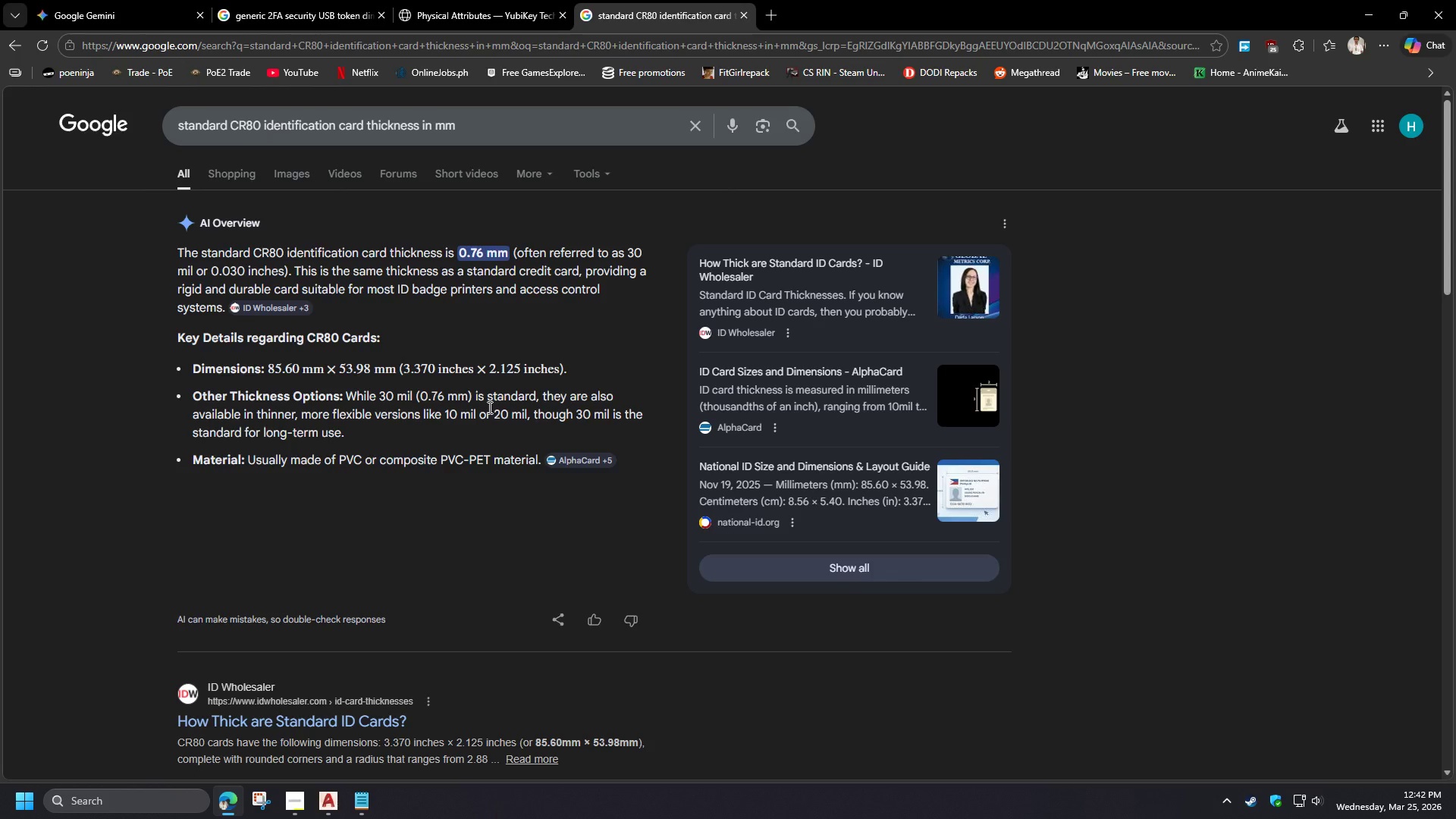 
left_click([1375, 5])